 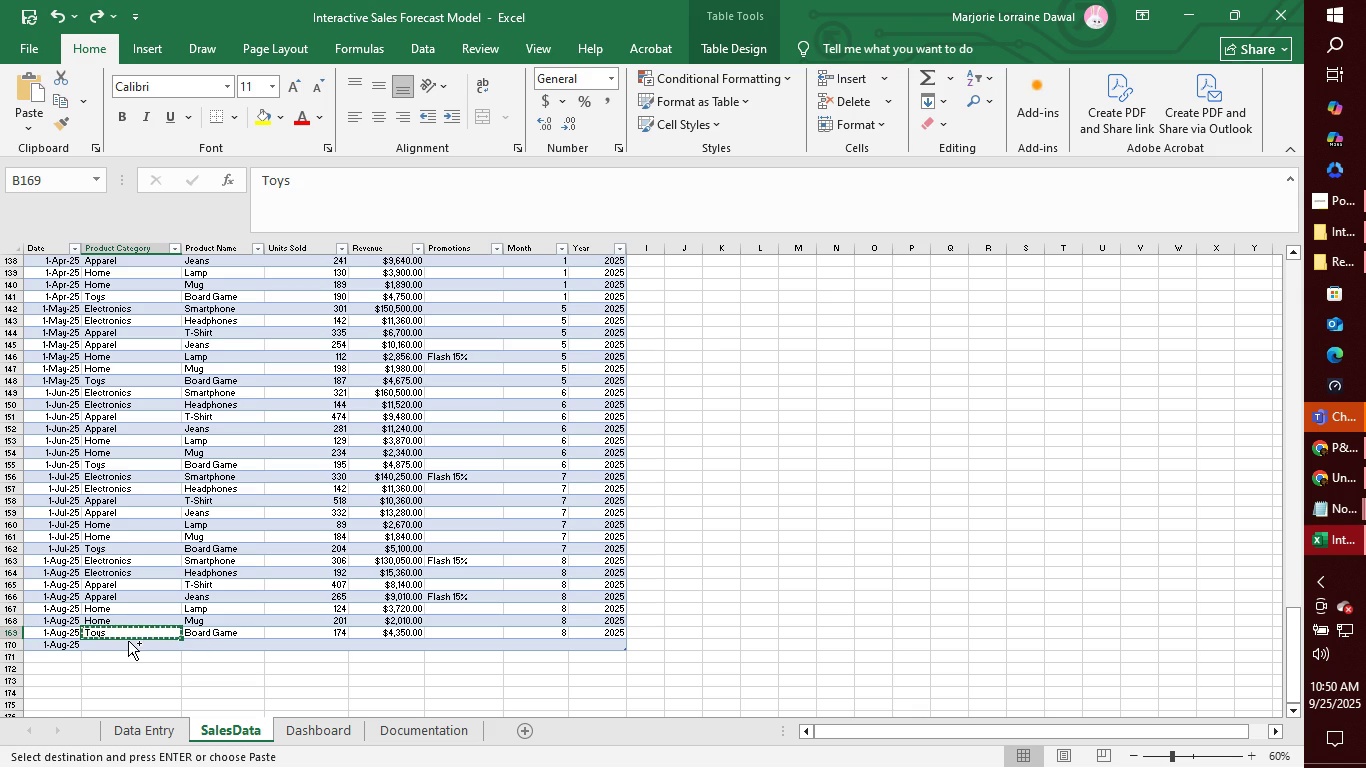 
right_click([128, 641])
 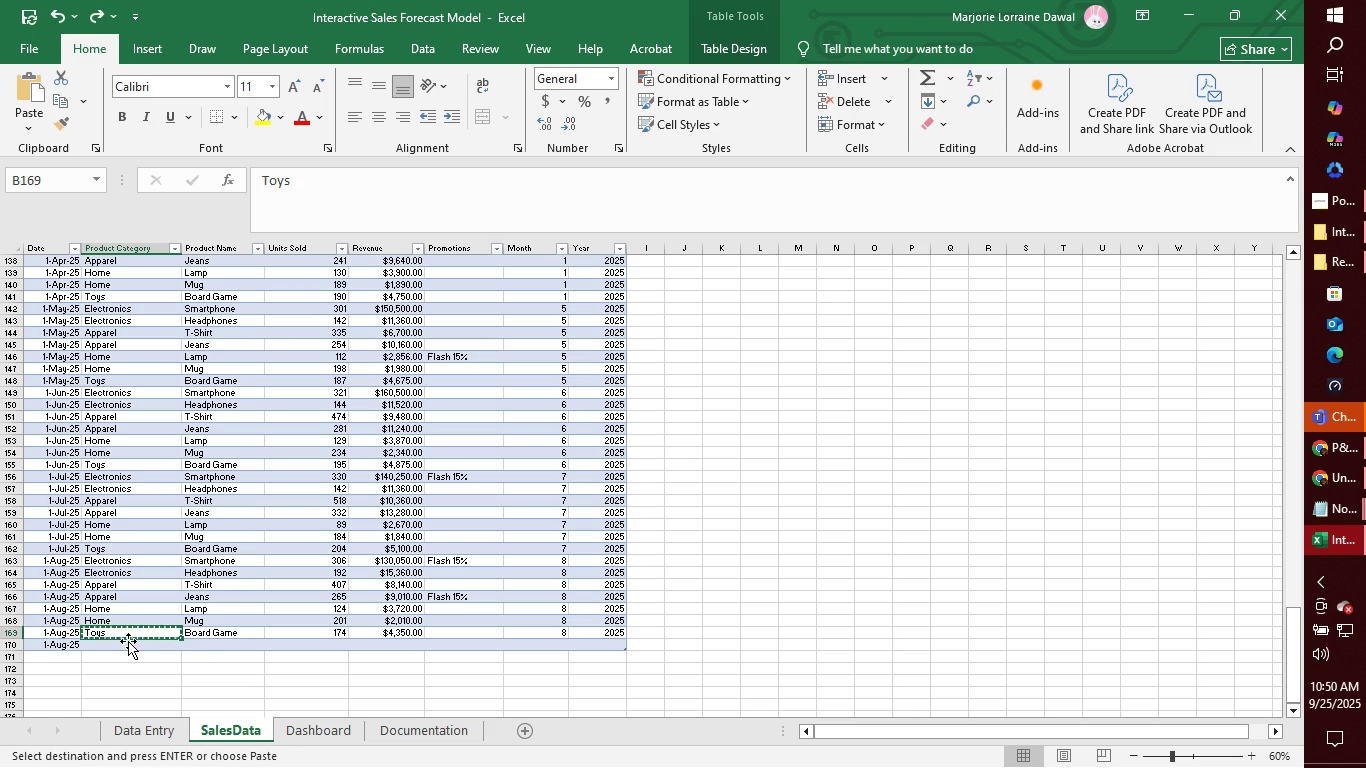 
left_click([128, 641])
 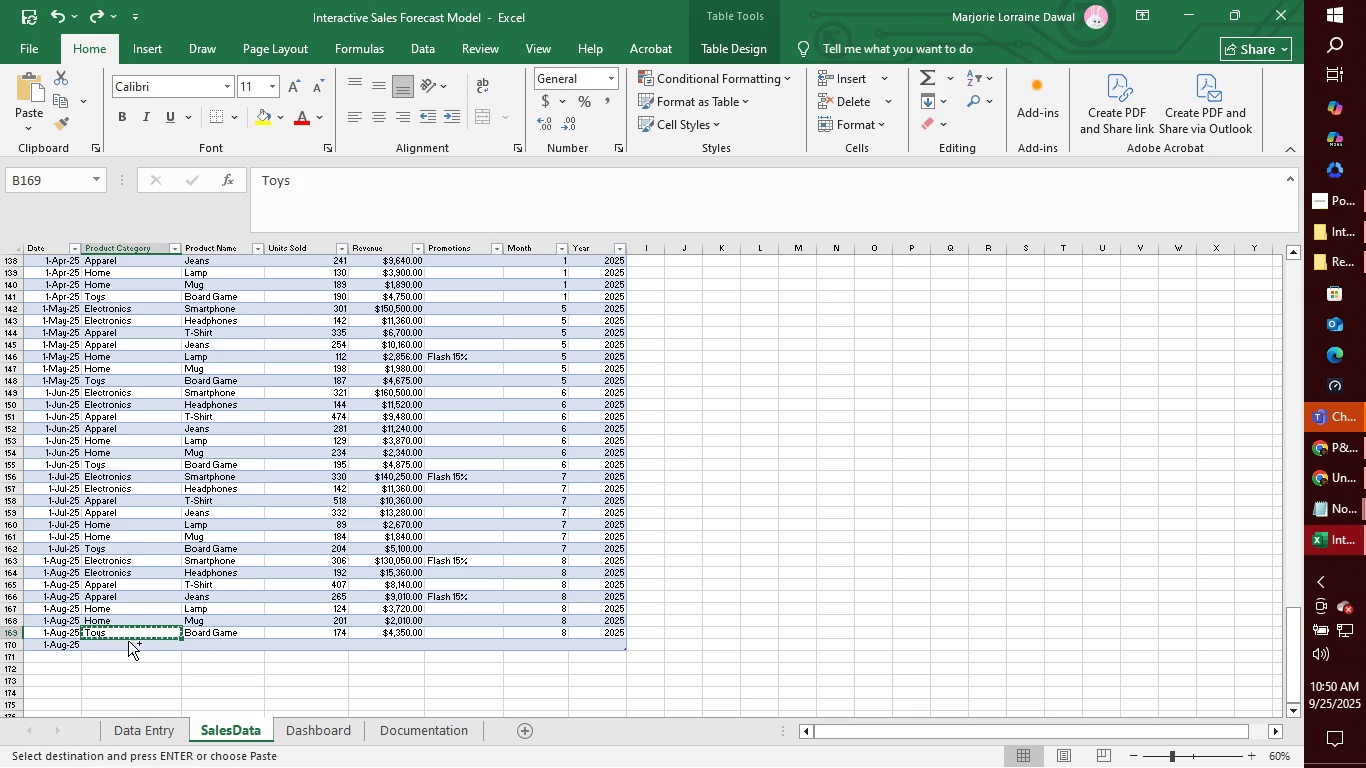 
key(Control+ControlLeft)
 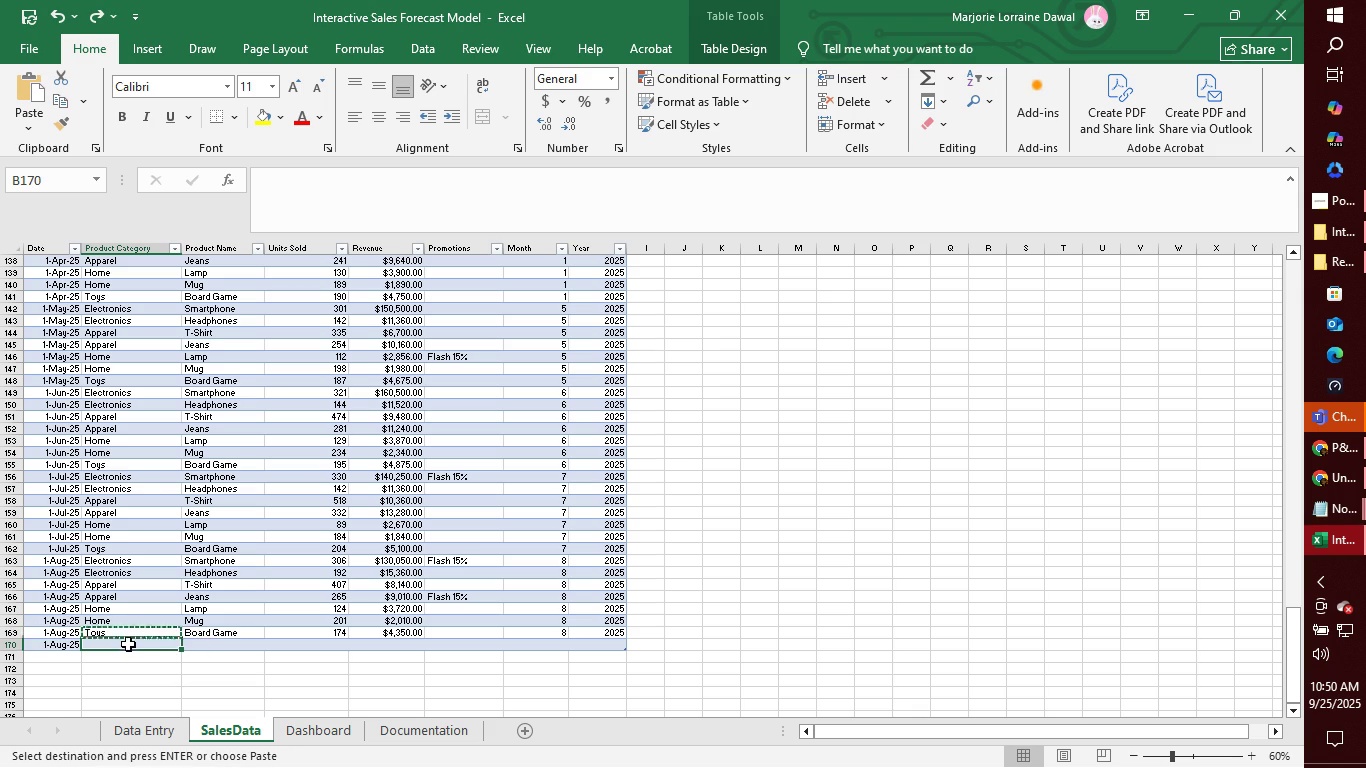 
left_click([128, 644])